 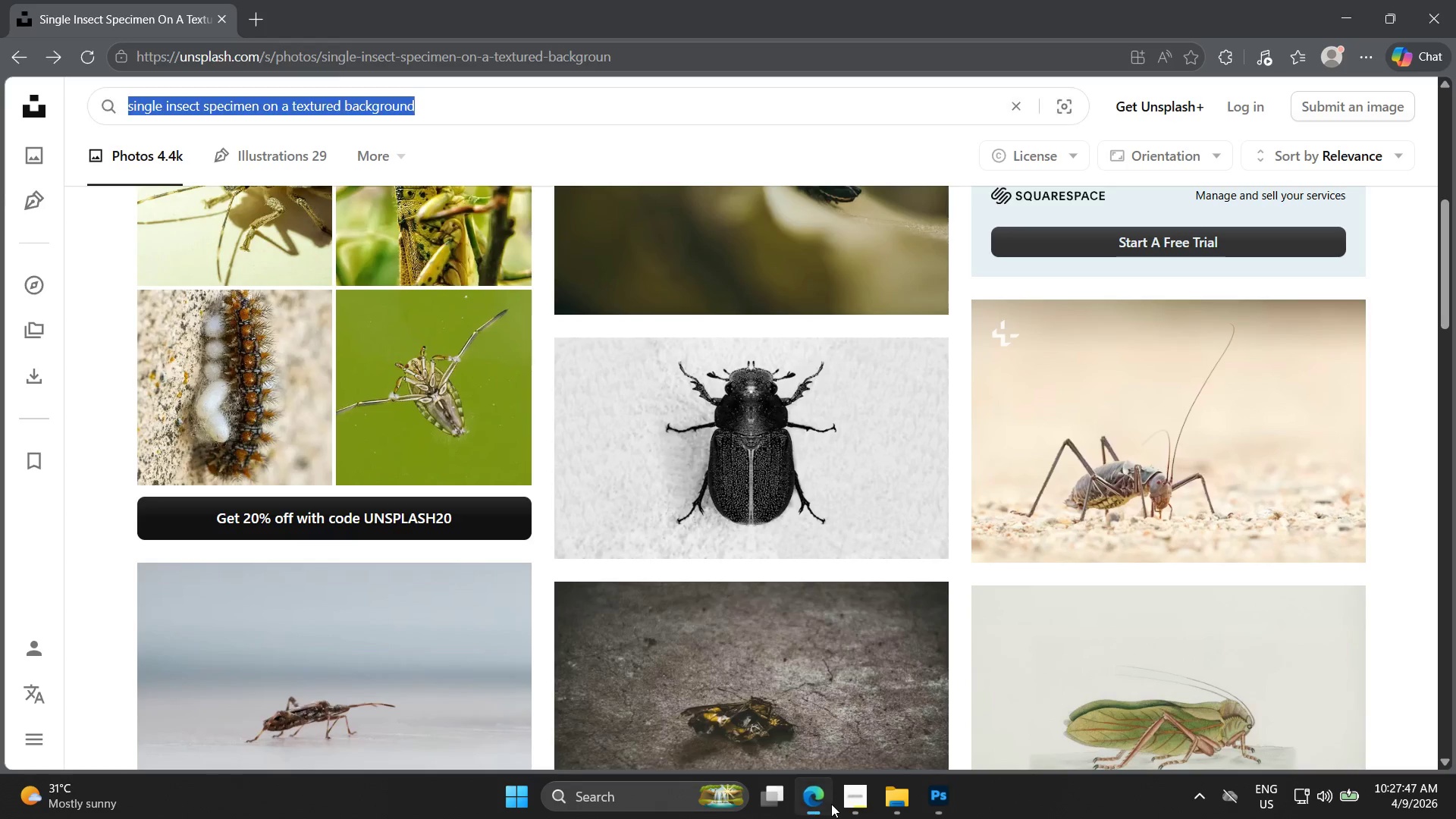 
scroll: coordinate [653, 488], scroll_direction: down, amount: 5.0
 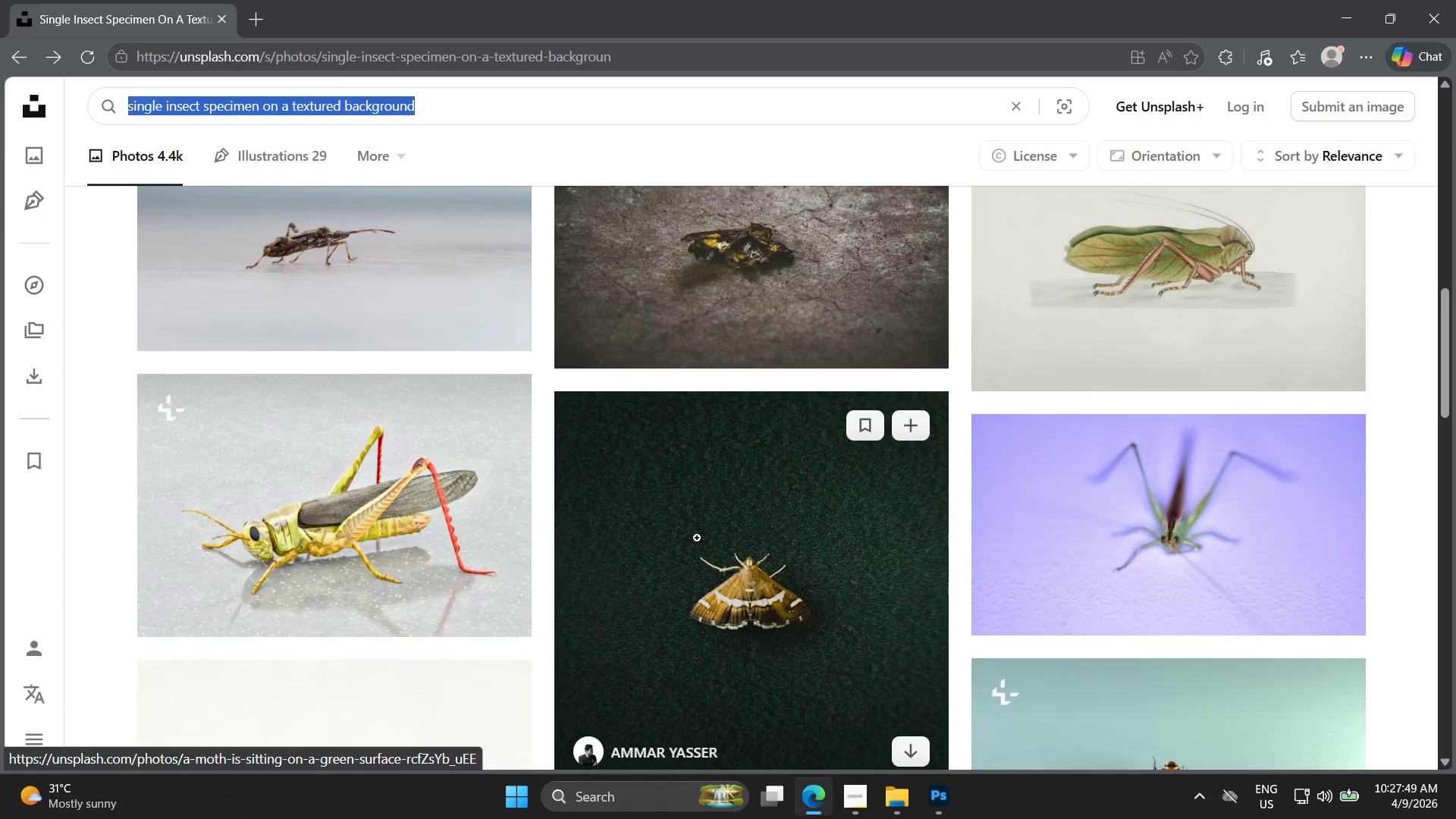 
left_click([707, 549])
 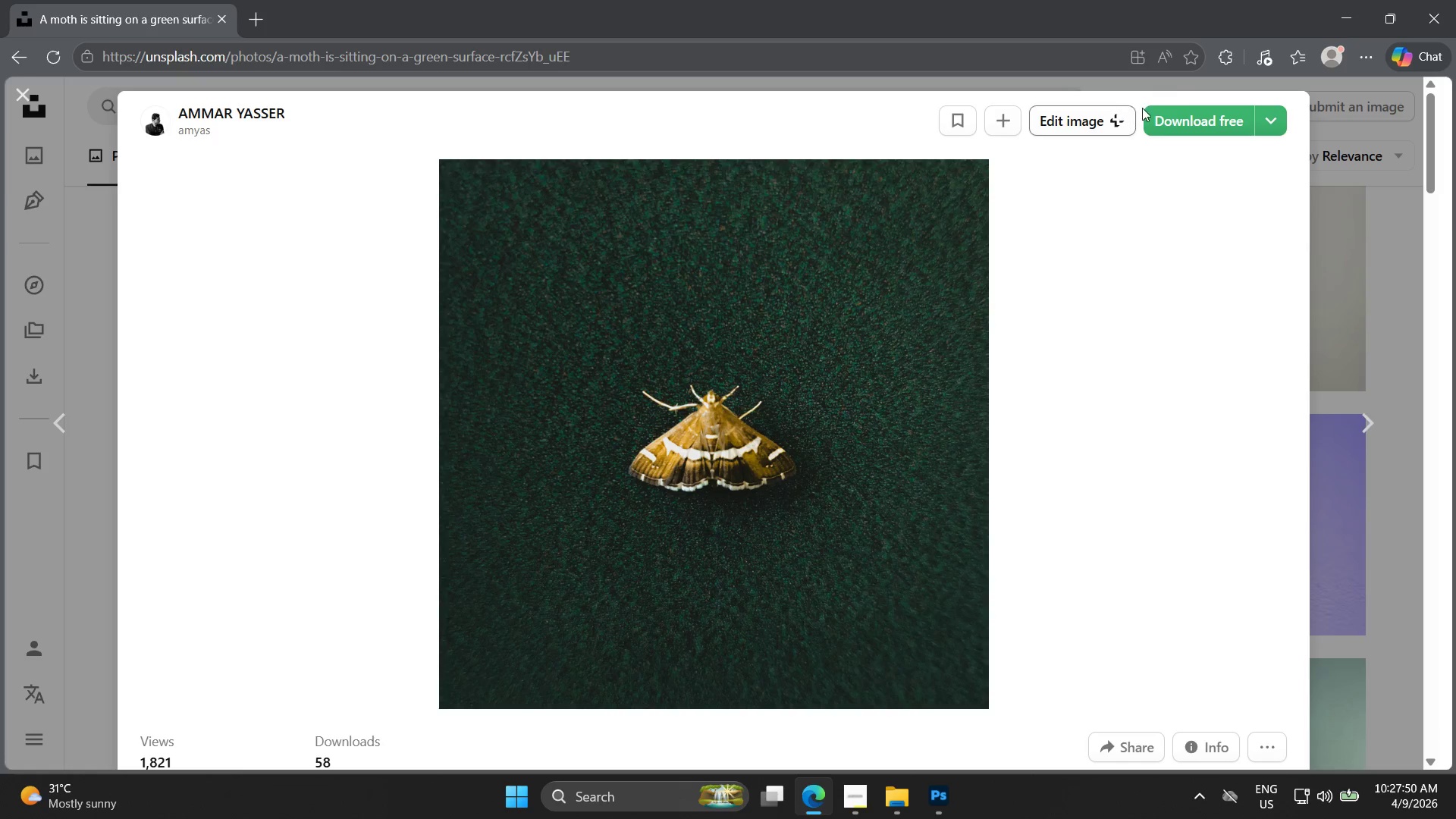 
left_click([1196, 121])
 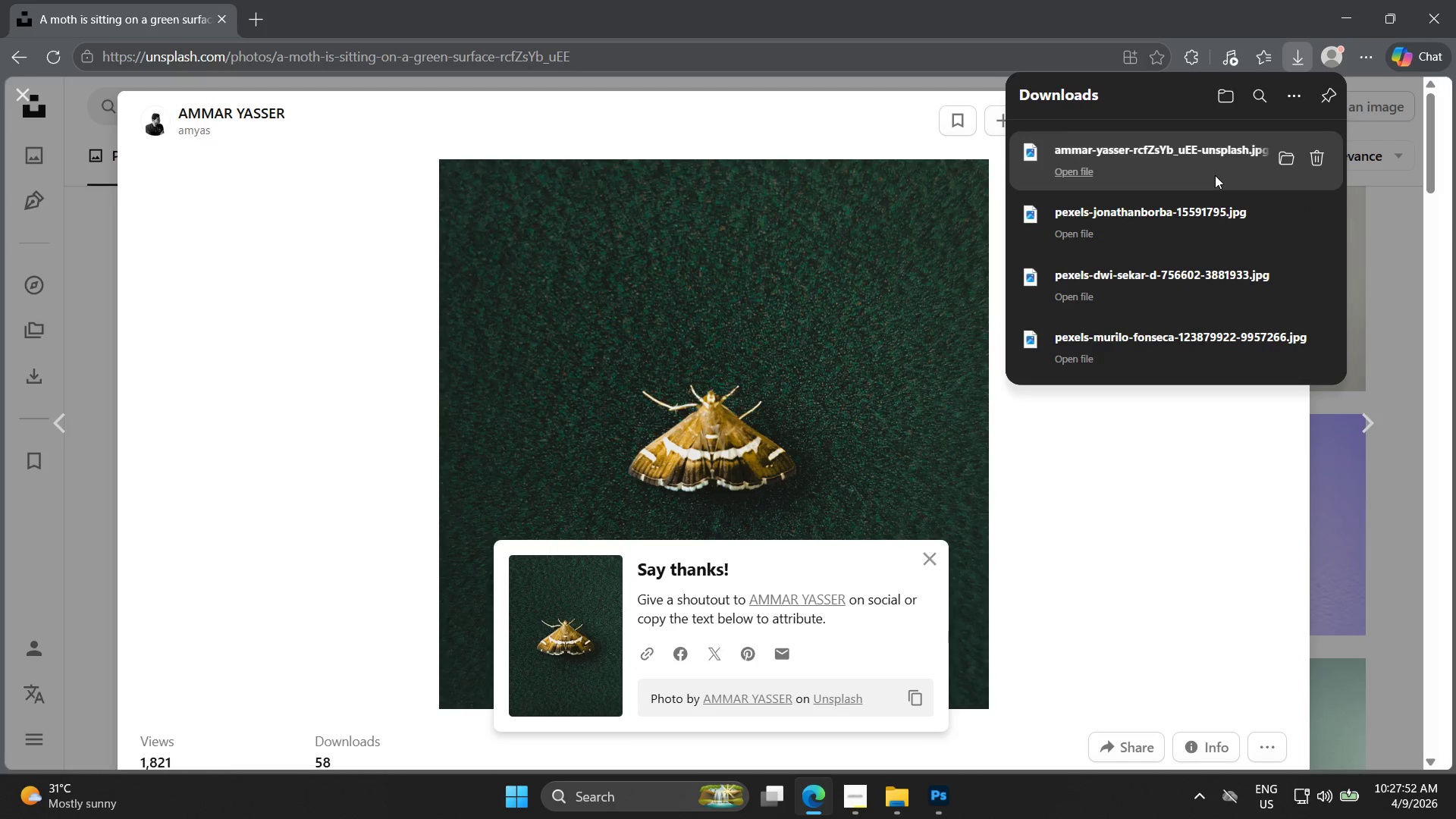 
left_click([1282, 159])
 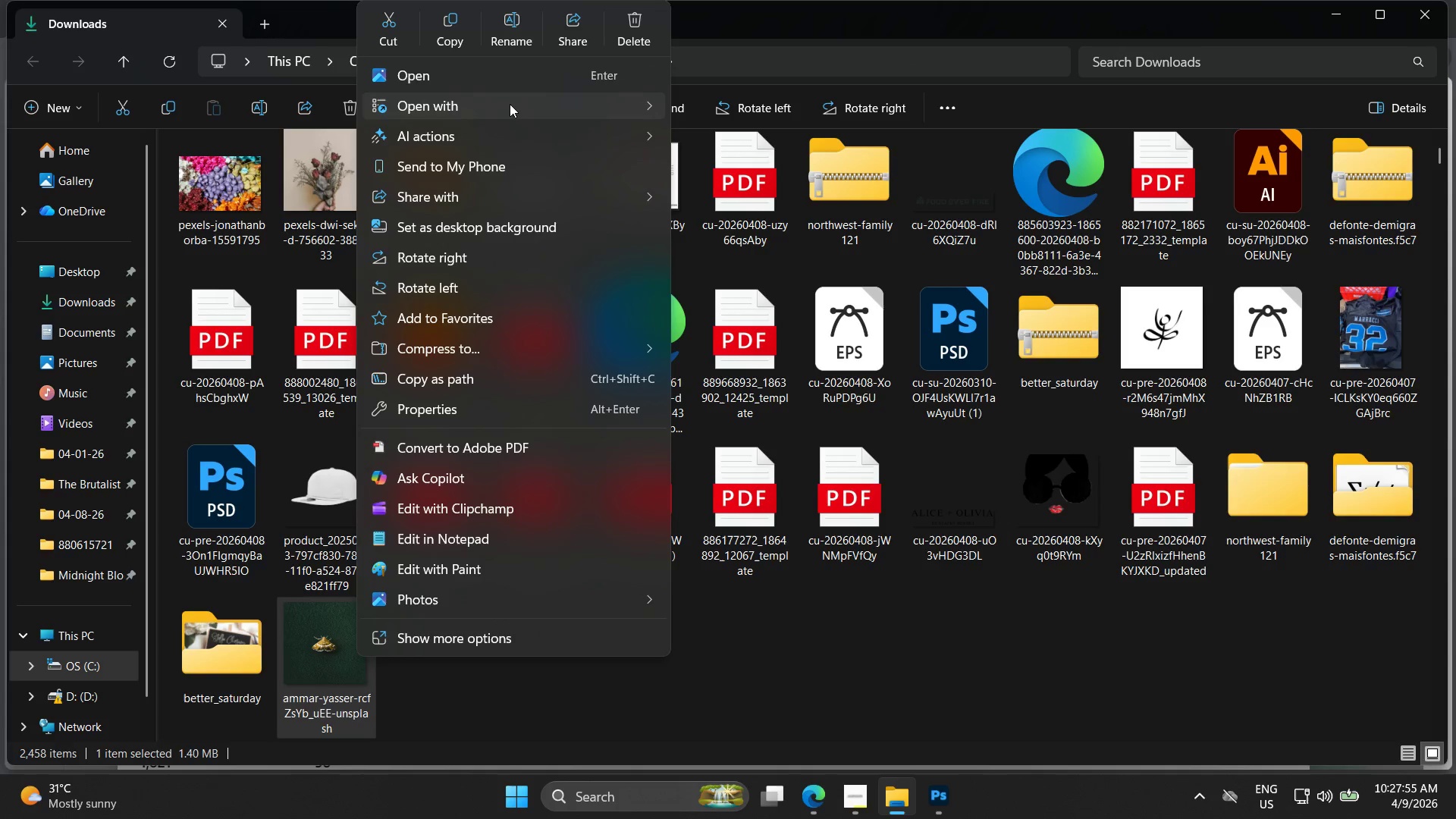 
left_click([736, 133])
 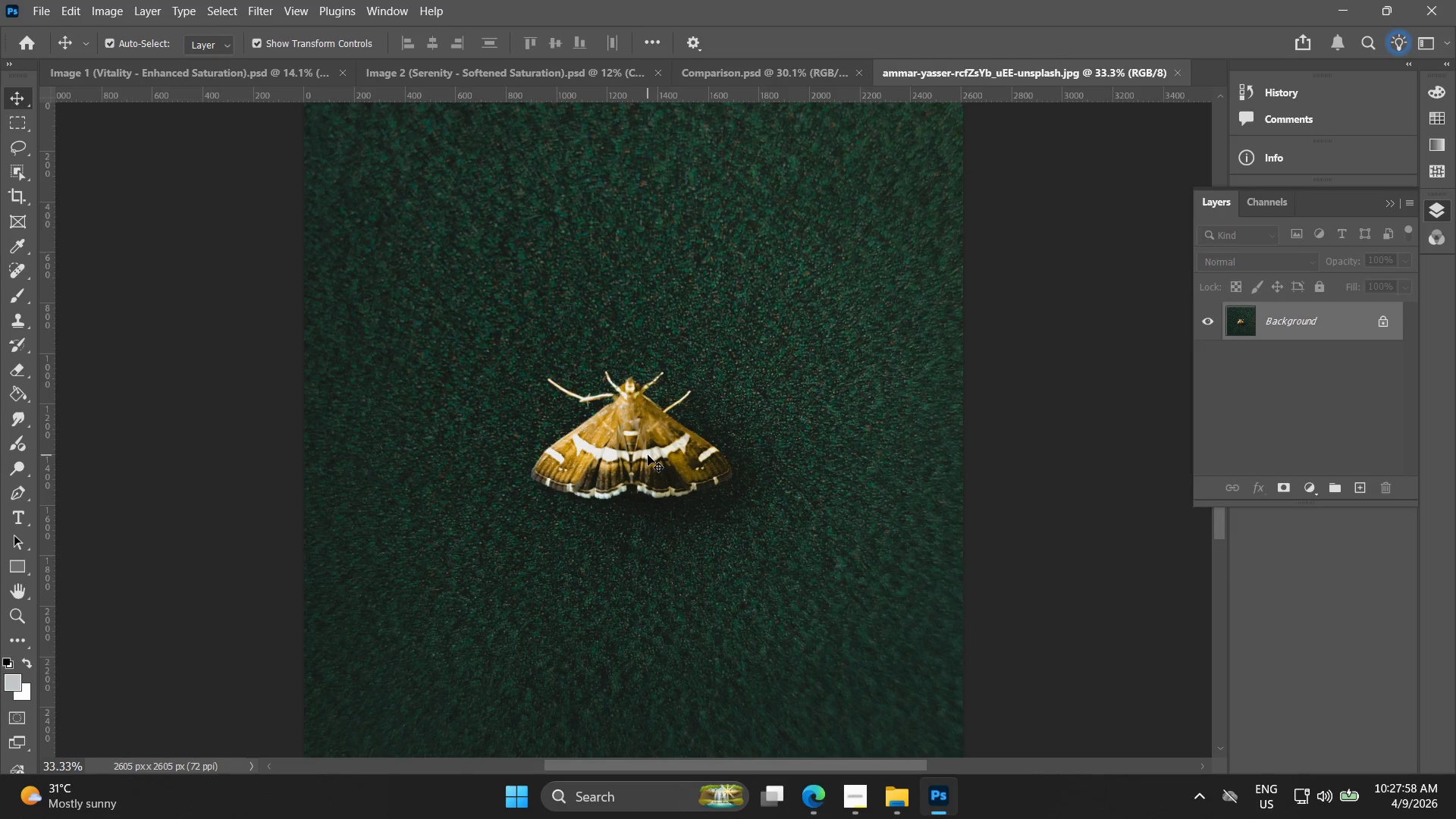 
hold_key(key=AltLeft, duration=0.69)
hold_key(key=AltLeft, duration=0.77)
scroll: coordinate [635, 423], scroll_direction: down, amount: 6.0
 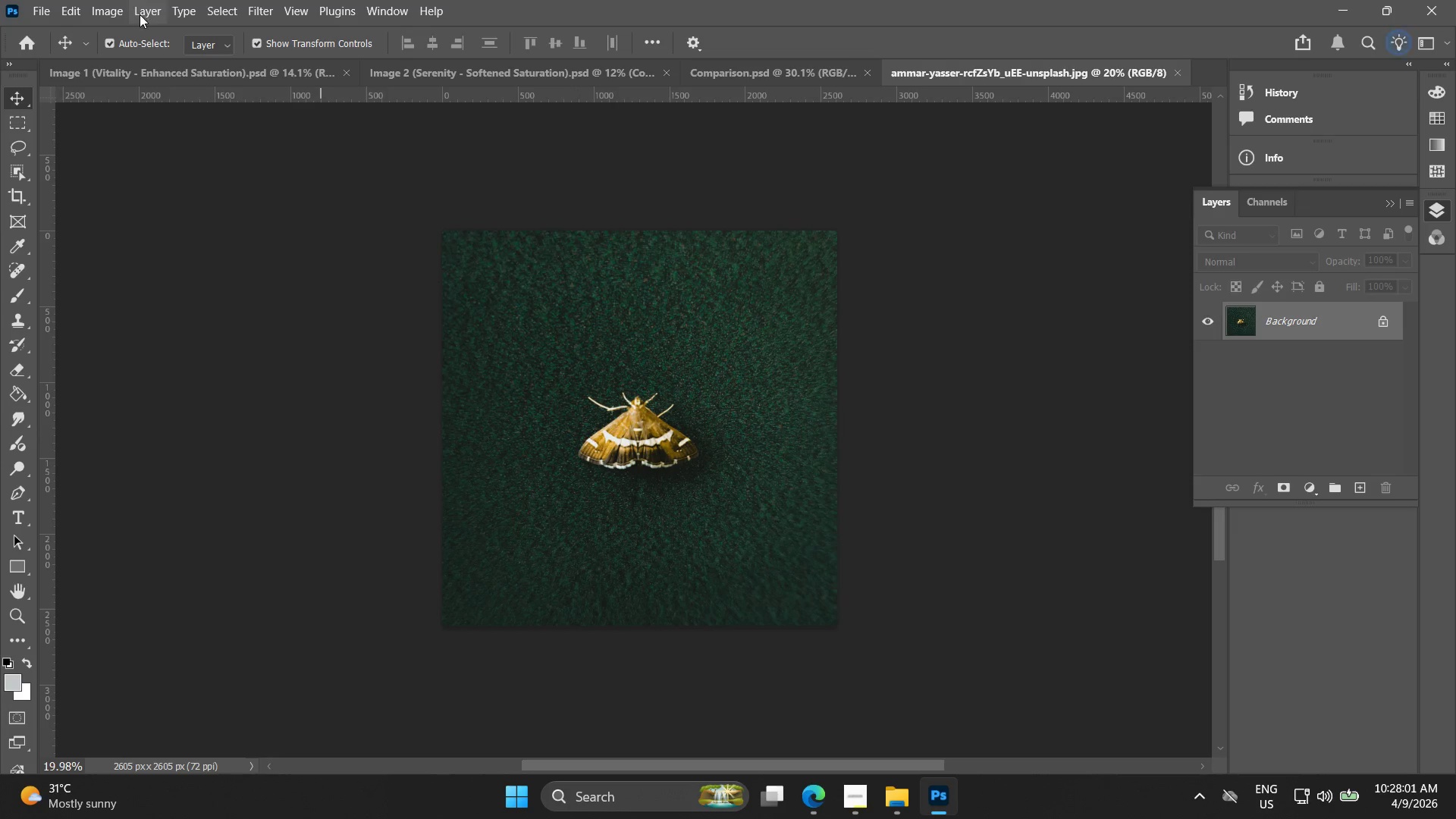 
left_click([116, 1])
 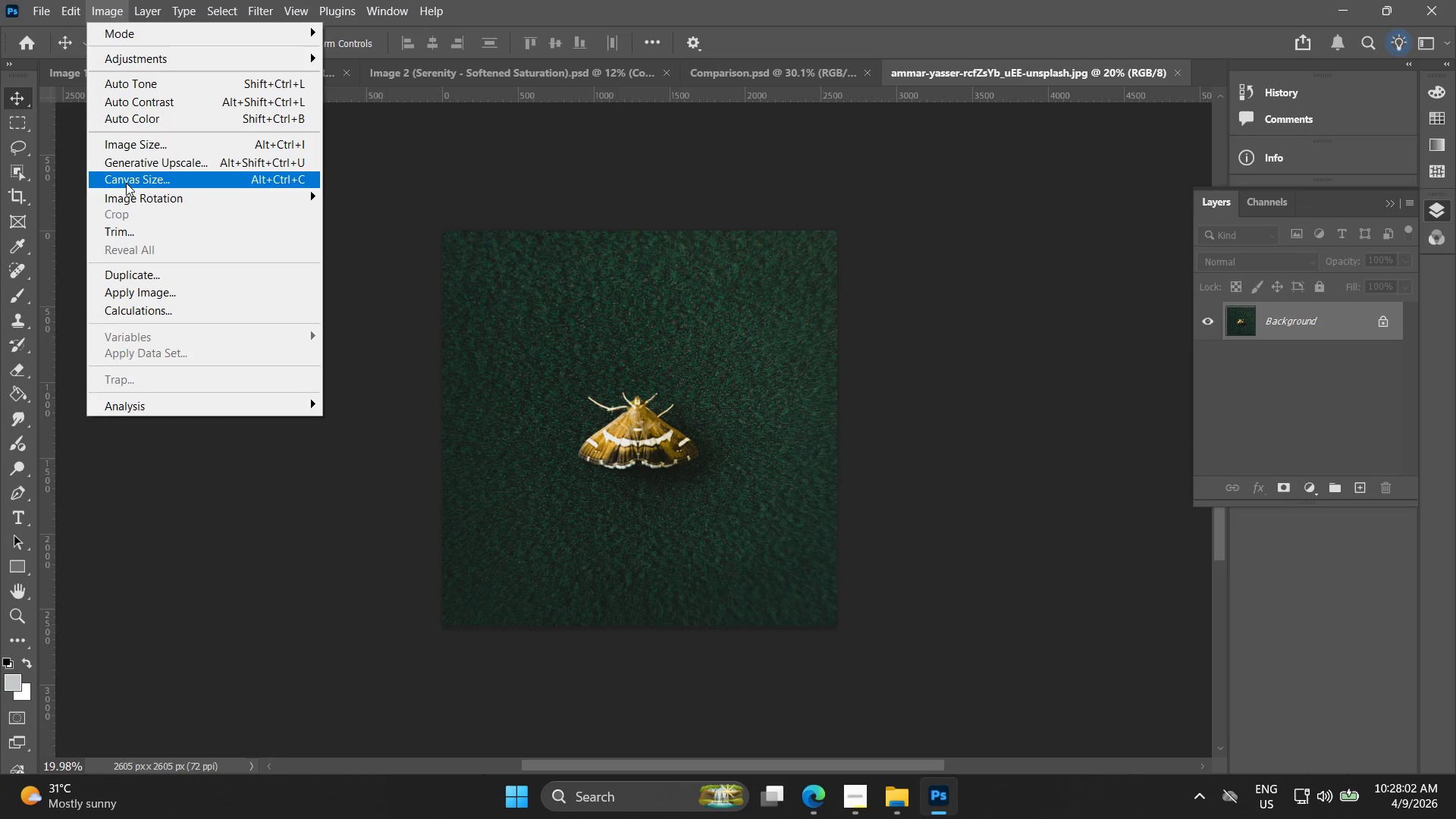 
left_click([126, 183])
 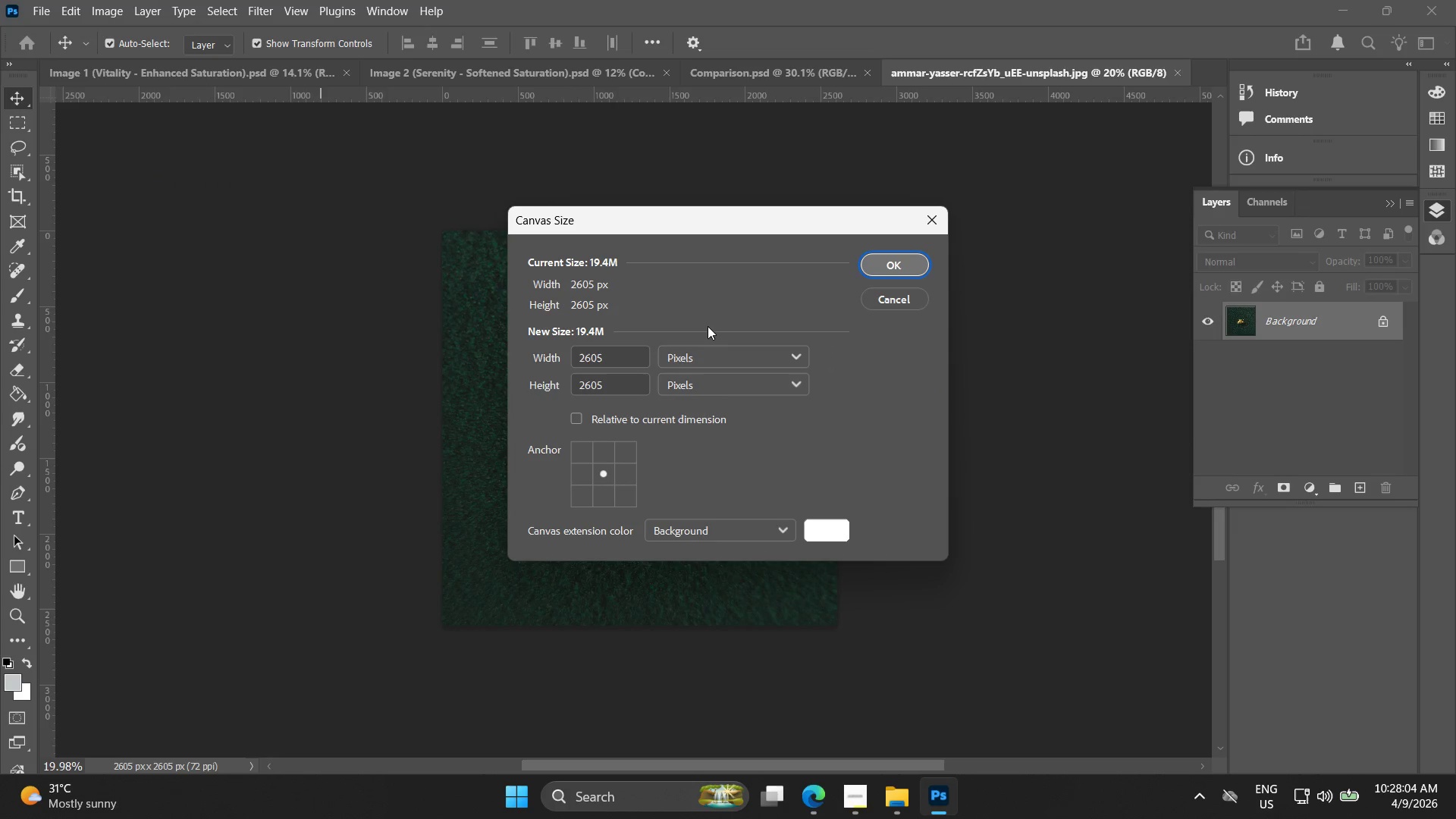 
mouse_move([714, 362])
 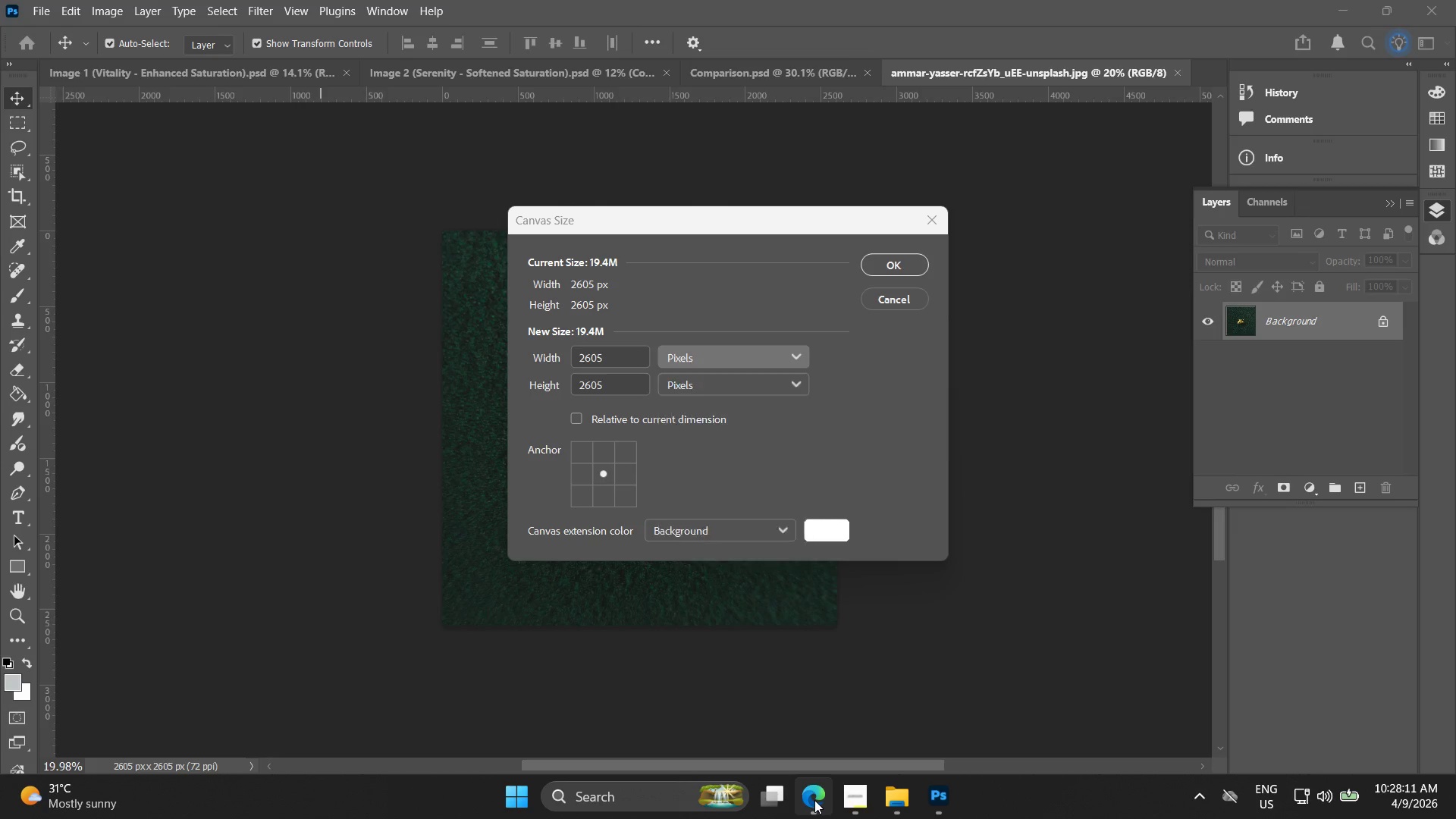 
double_click([814, 800])
 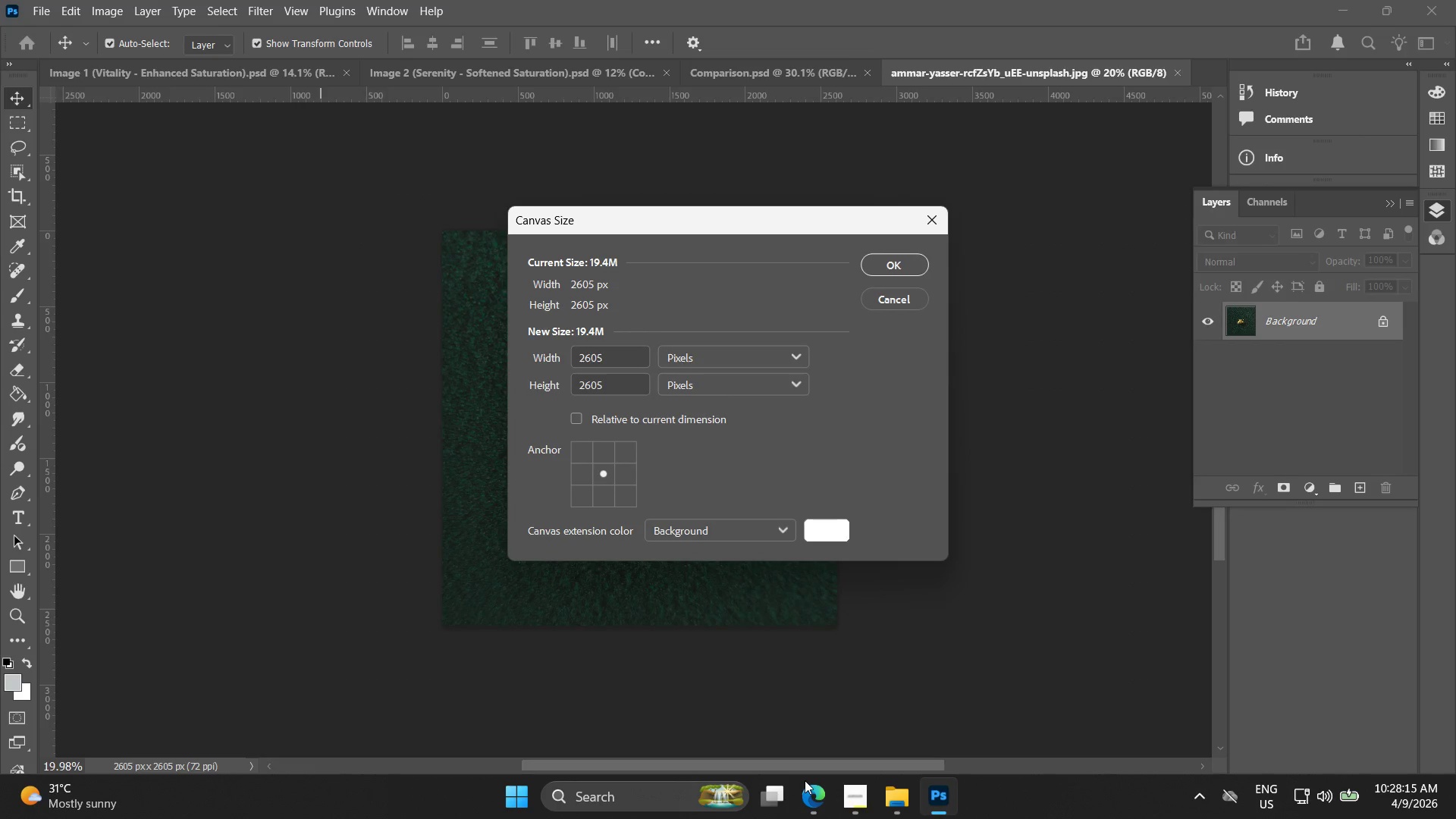 
left_click([805, 780])
 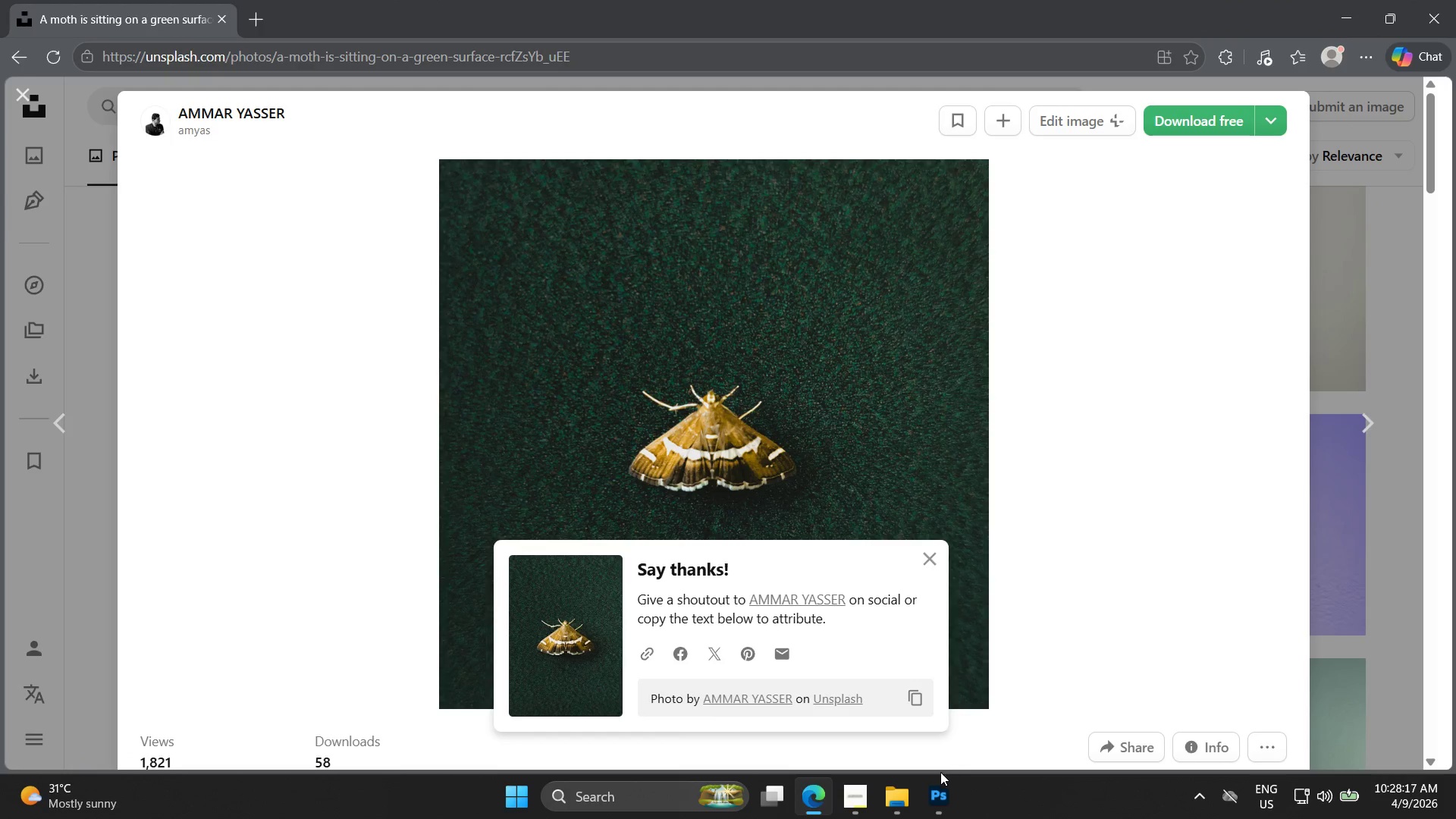 
left_click([947, 797])
 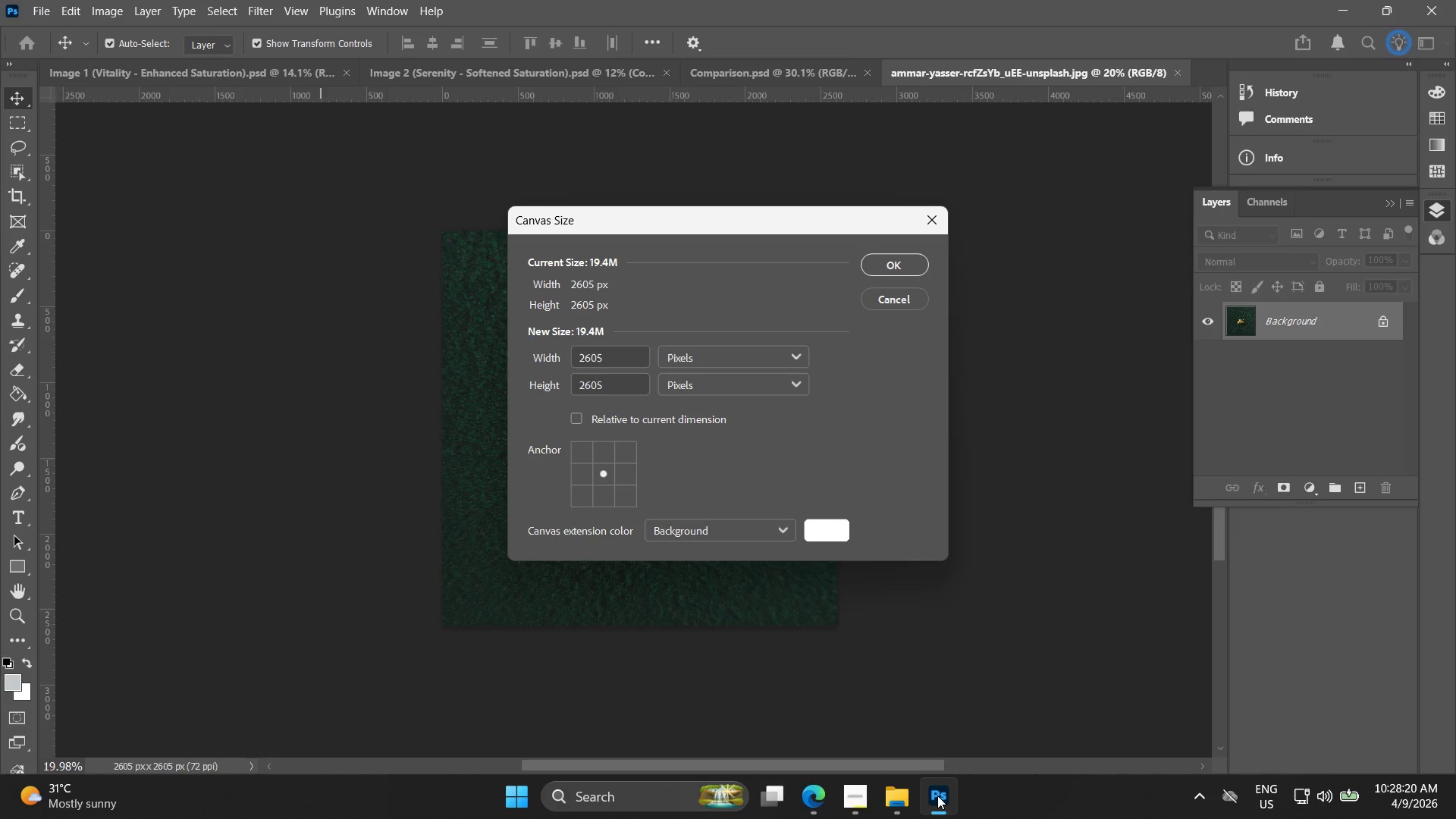 
left_click([937, 795])
 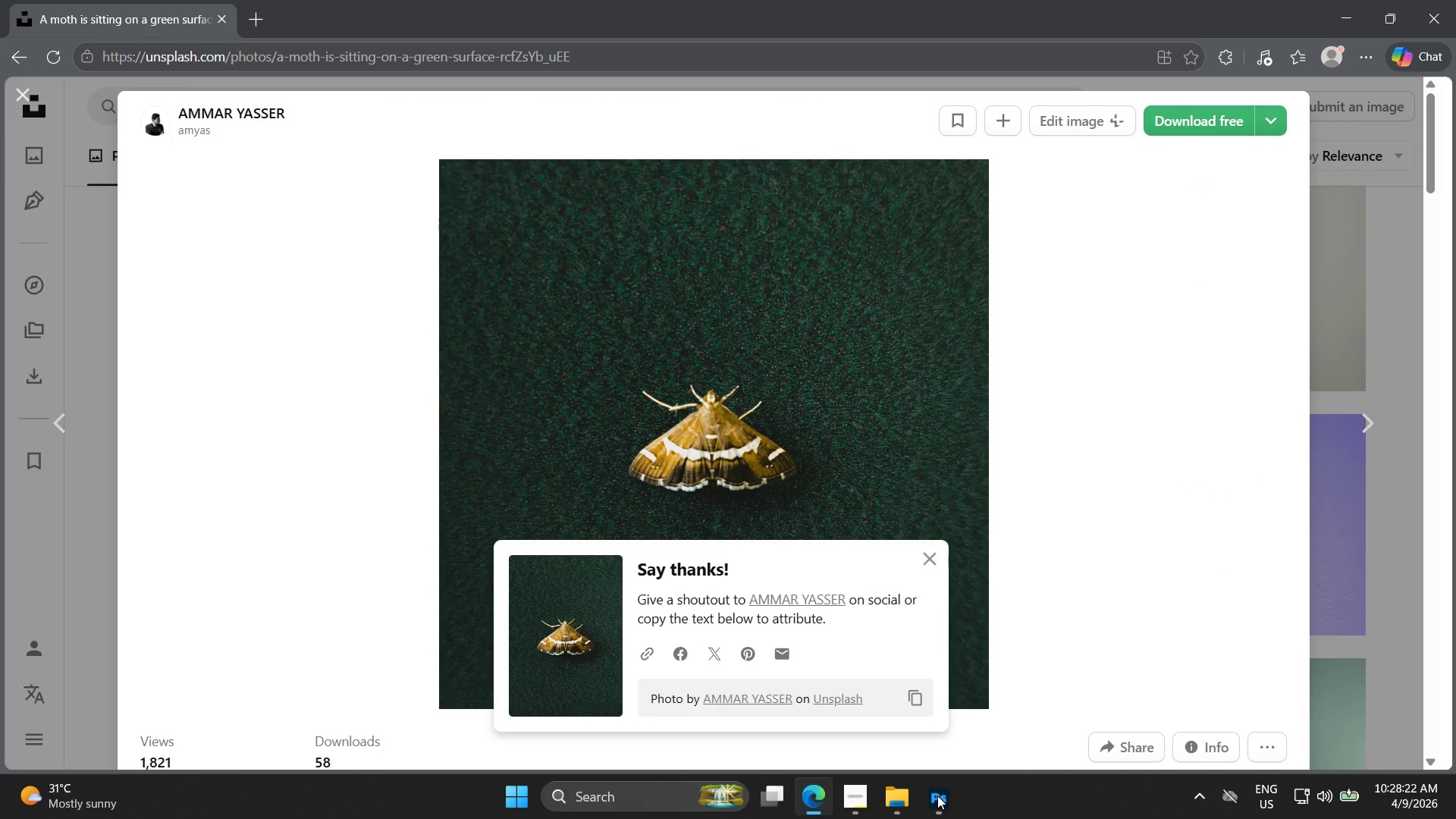 
left_click([937, 795])
 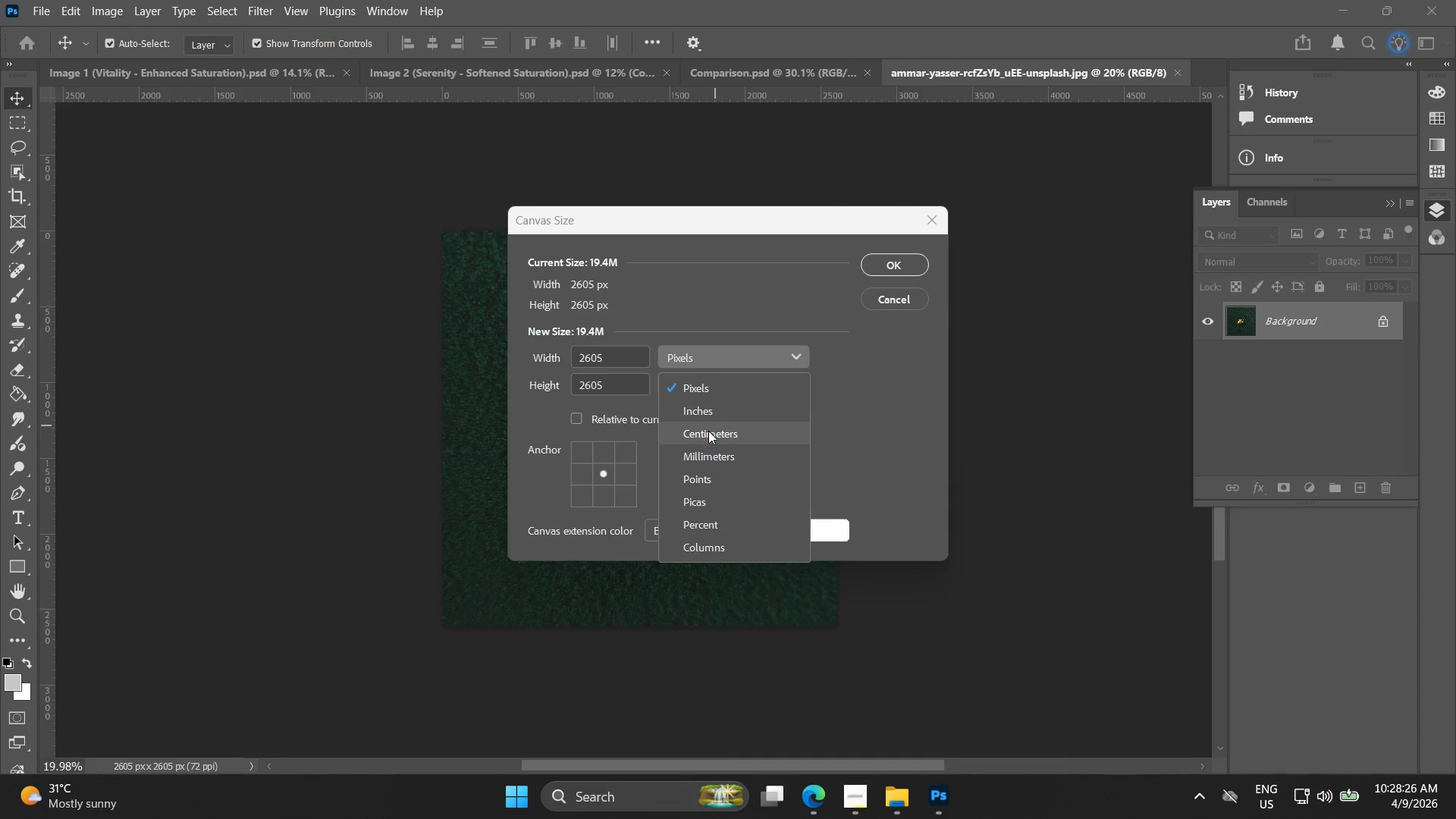 
wait(5.92)
 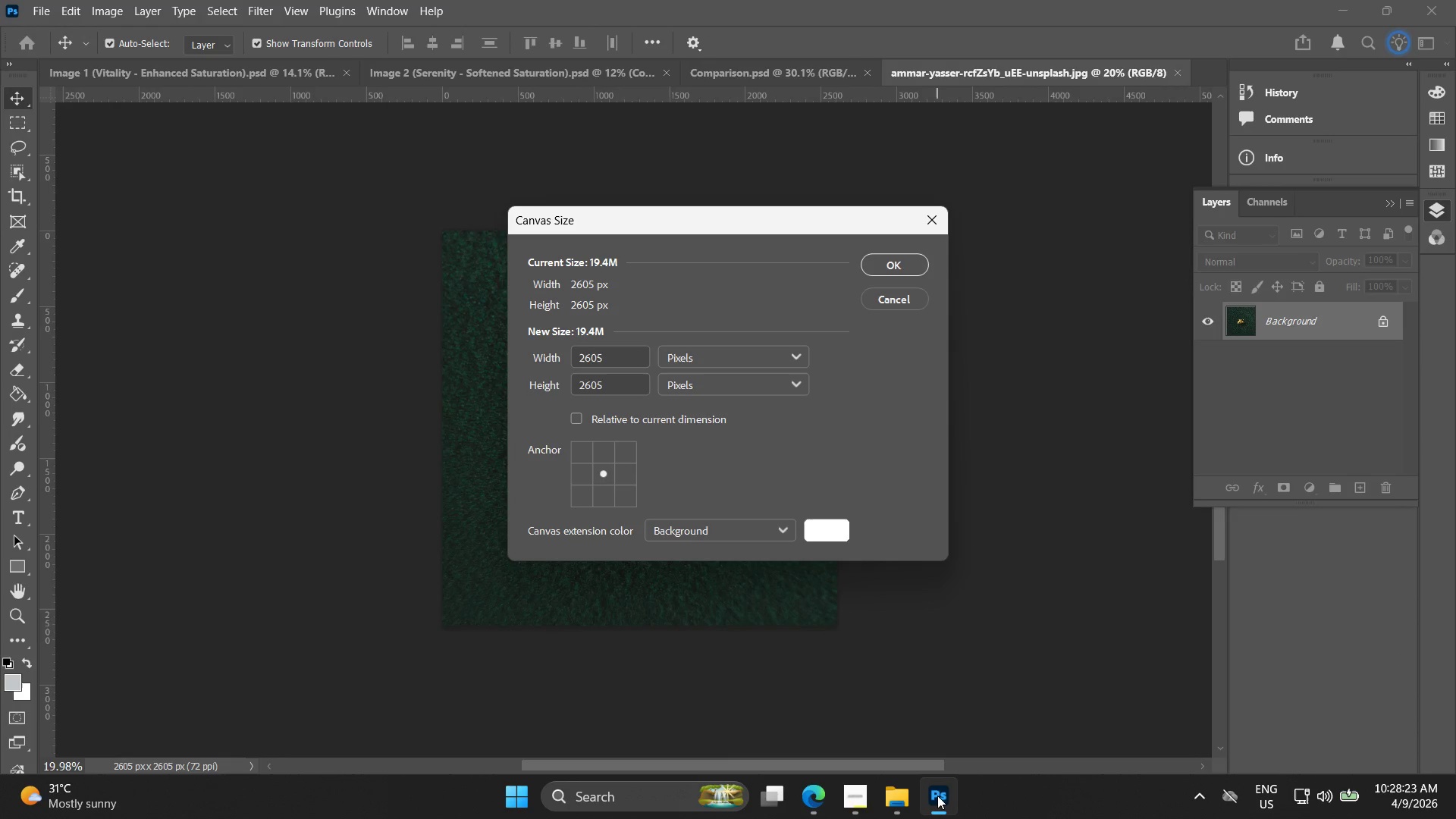 
left_click([908, 372])